 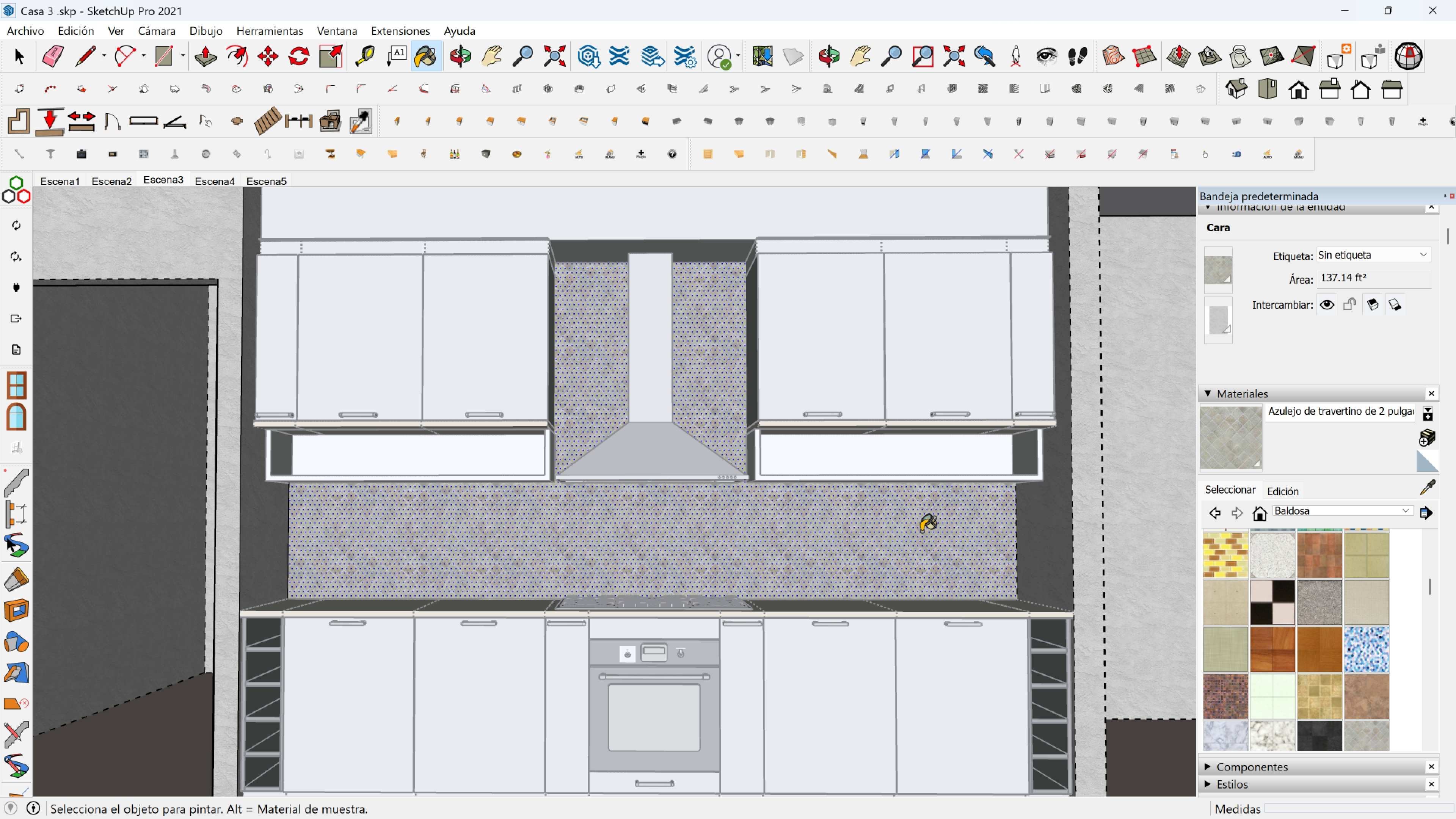 
left_click([885, 535])
 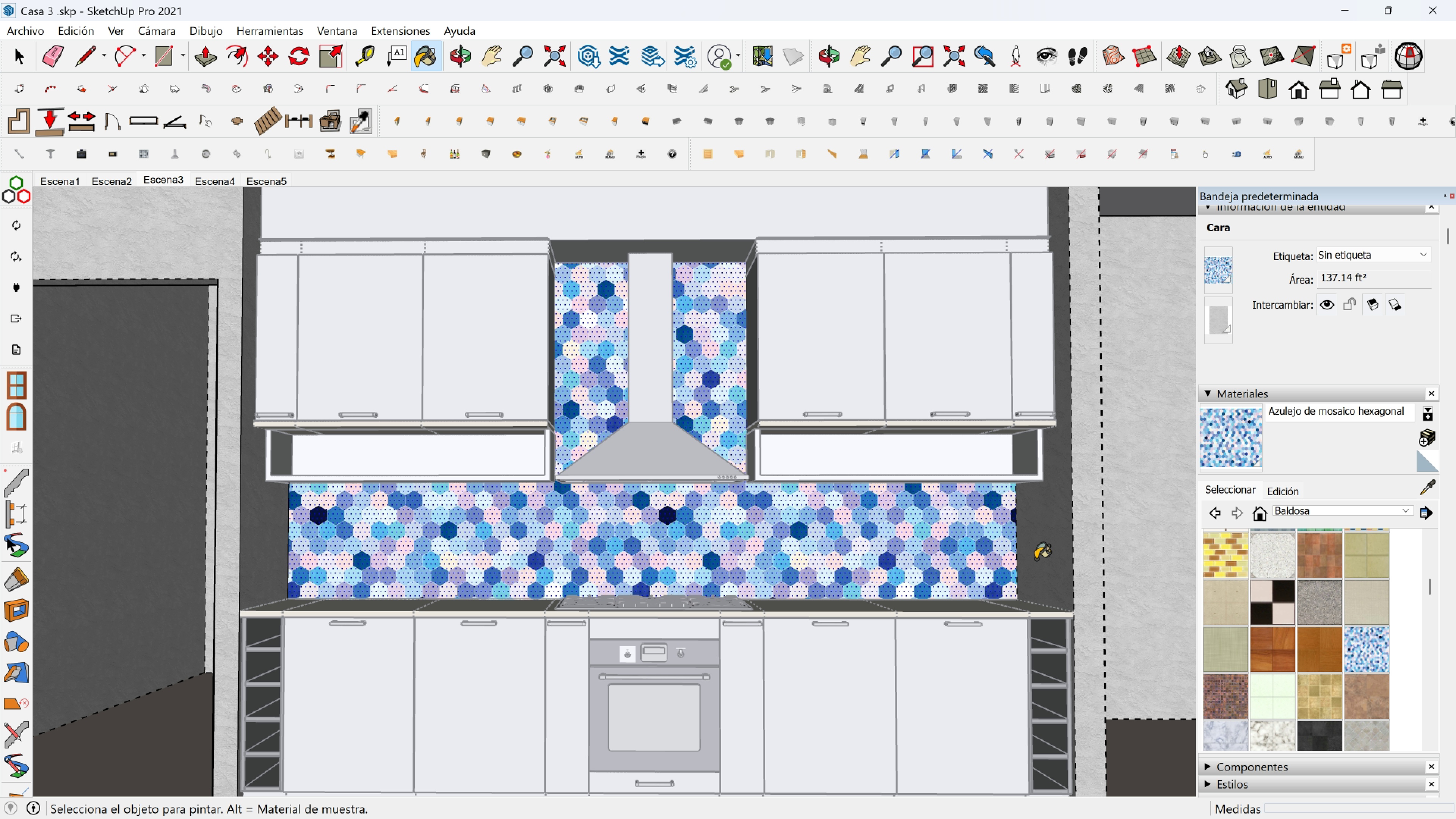 
scroll: coordinate [1259, 596], scroll_direction: up, amount: 2.0
 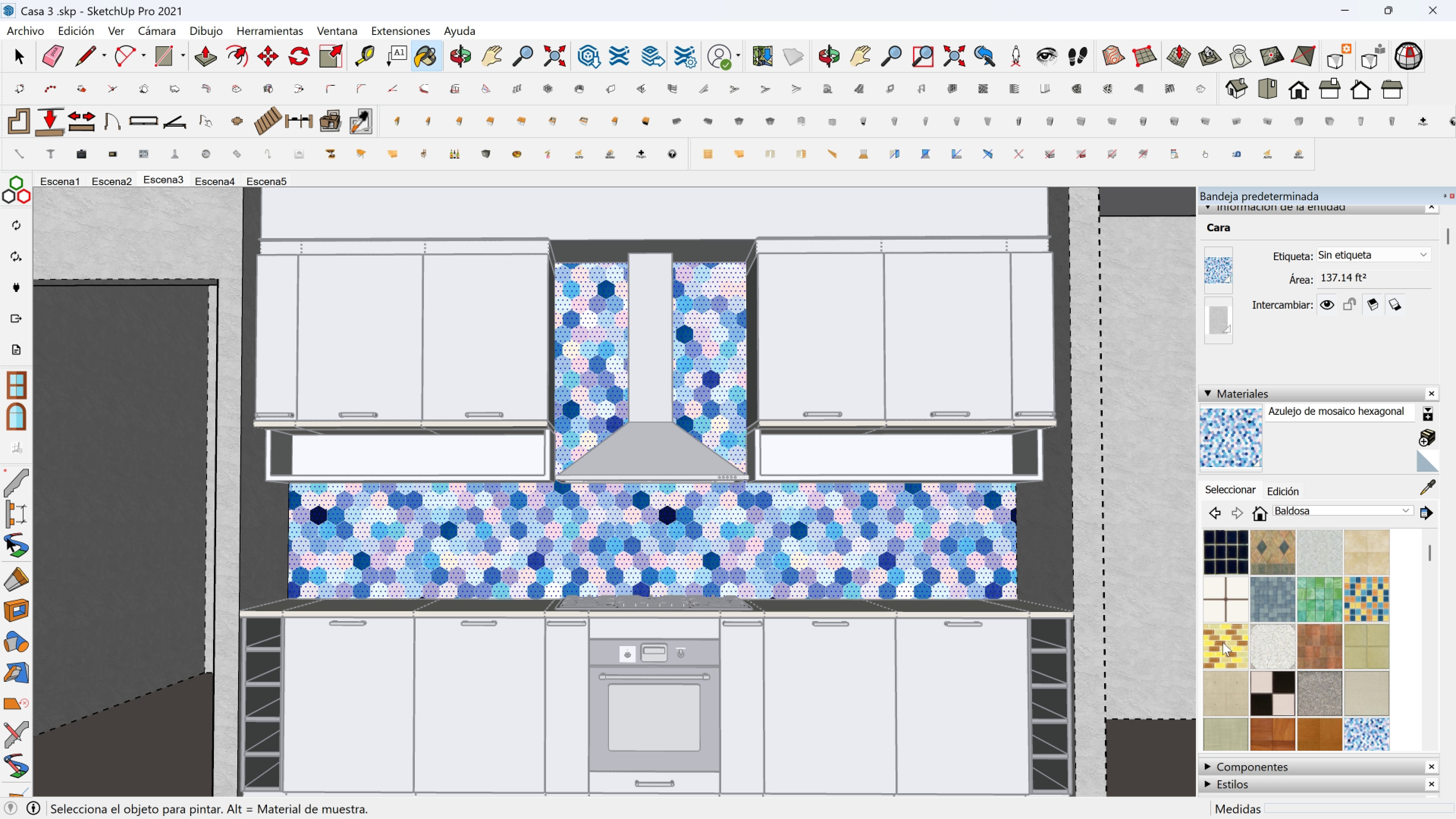 
left_click([1222, 642])
 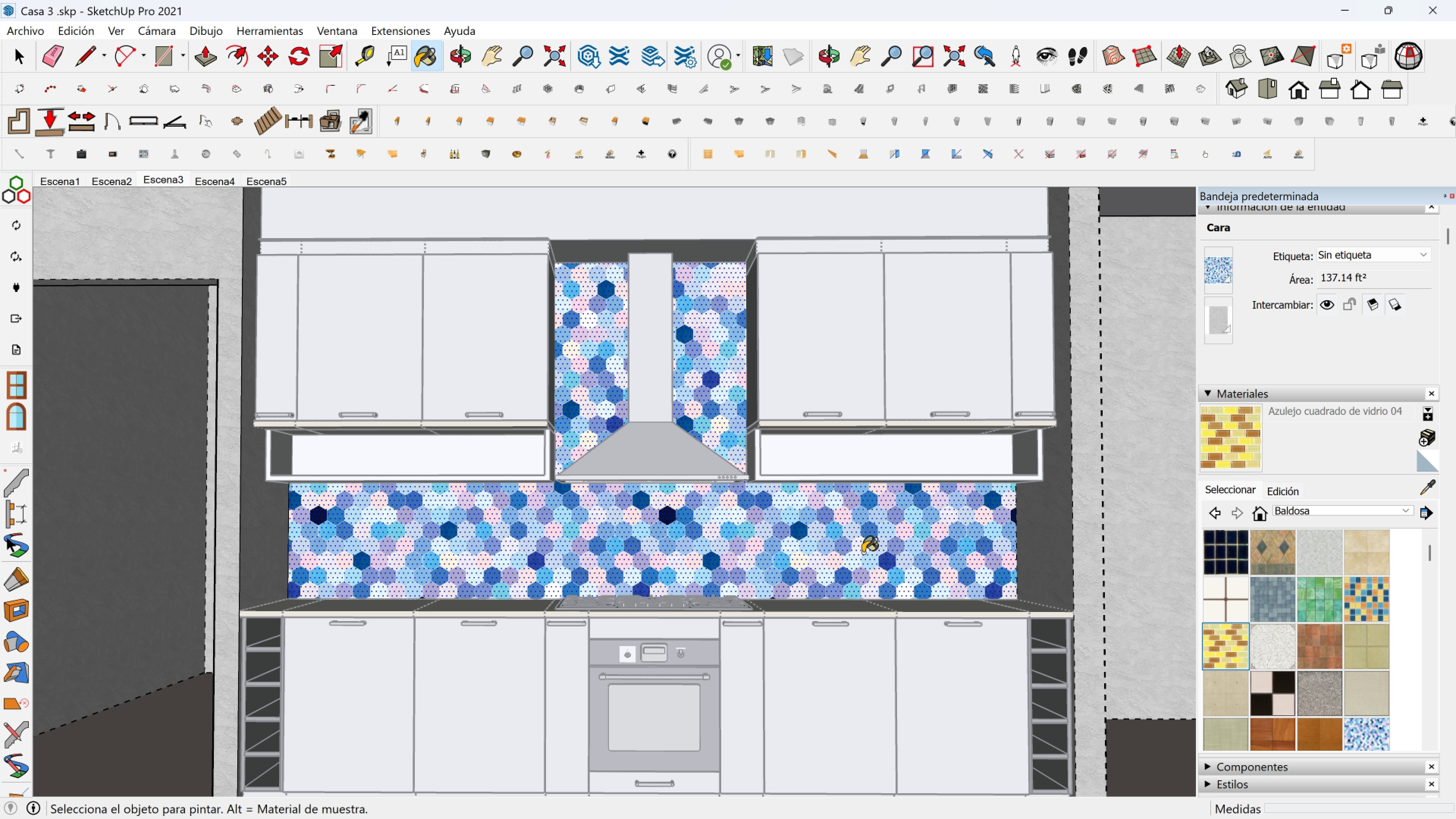 
left_click([863, 553])
 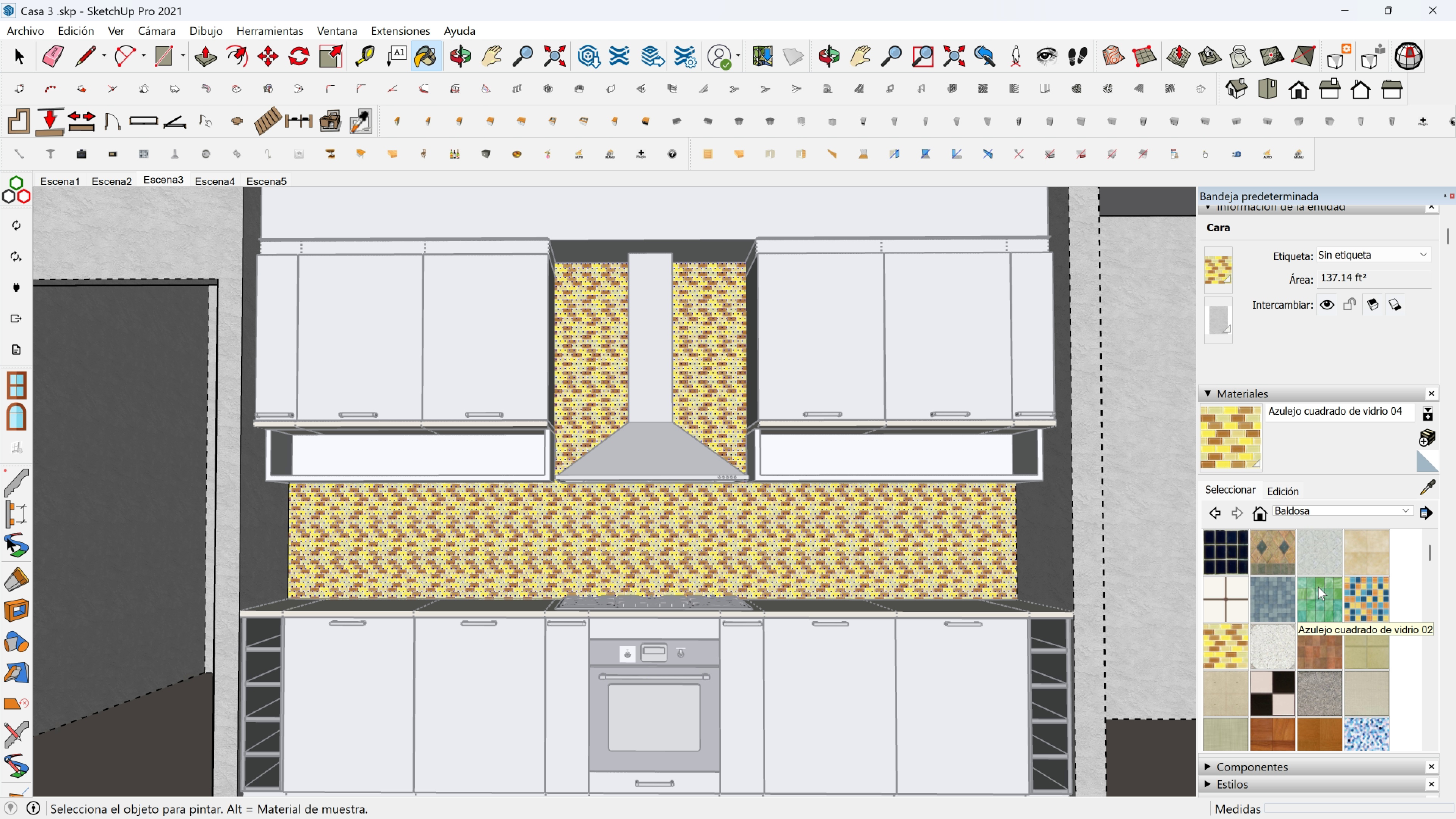 
double_click([985, 532])
 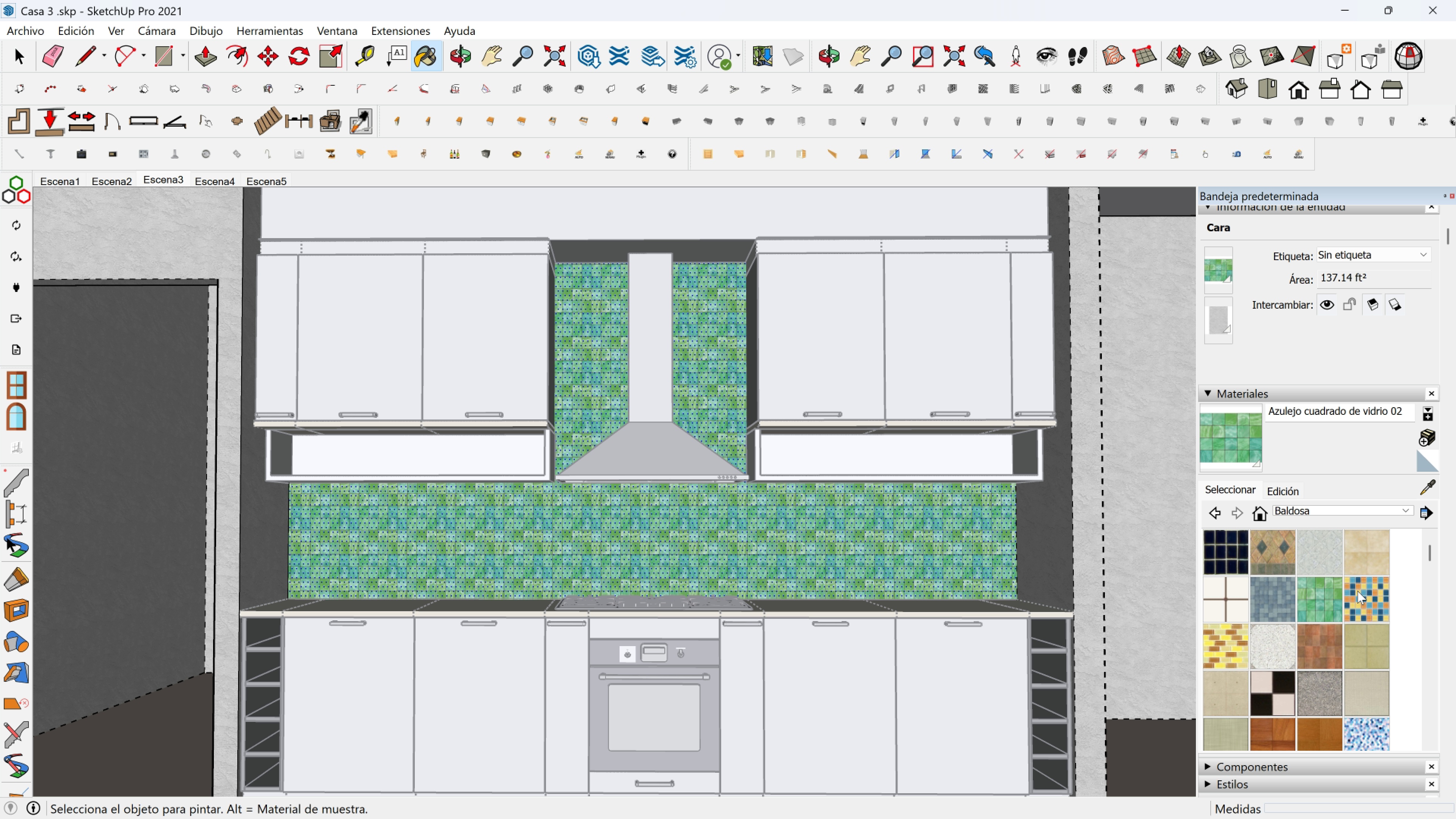 
left_click([1362, 591])
 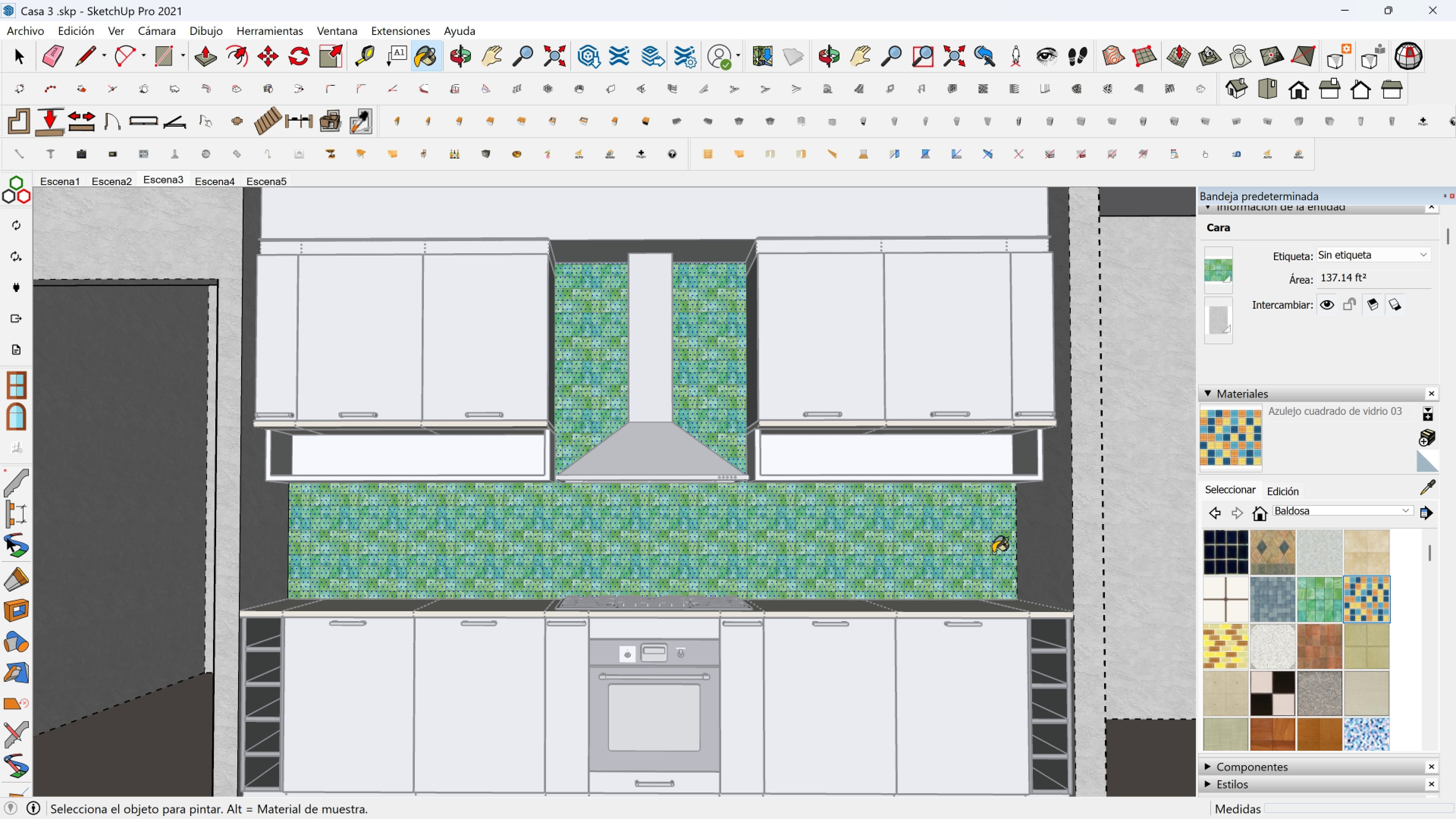 
left_click([962, 546])
 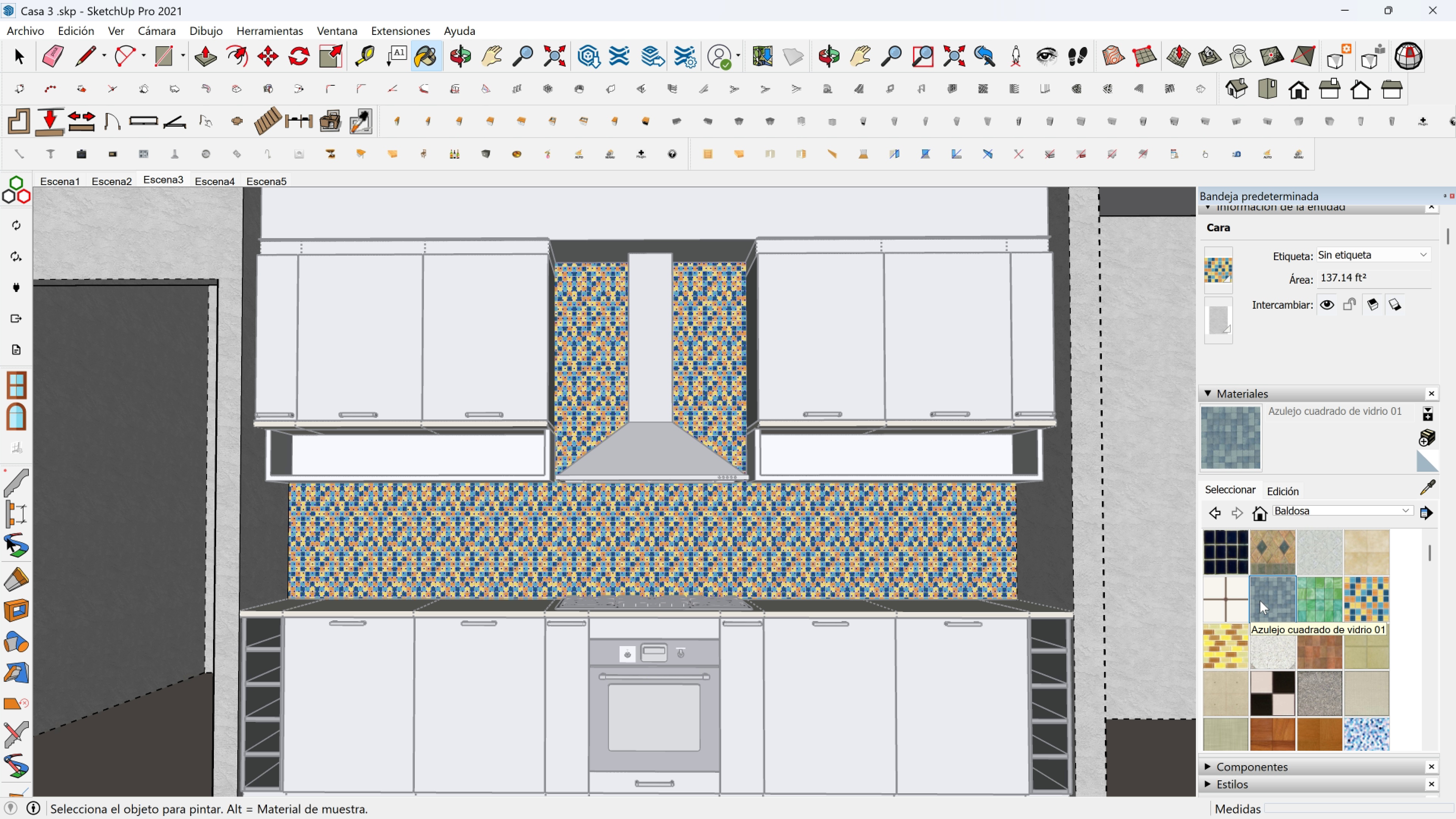 
double_click([949, 540])
 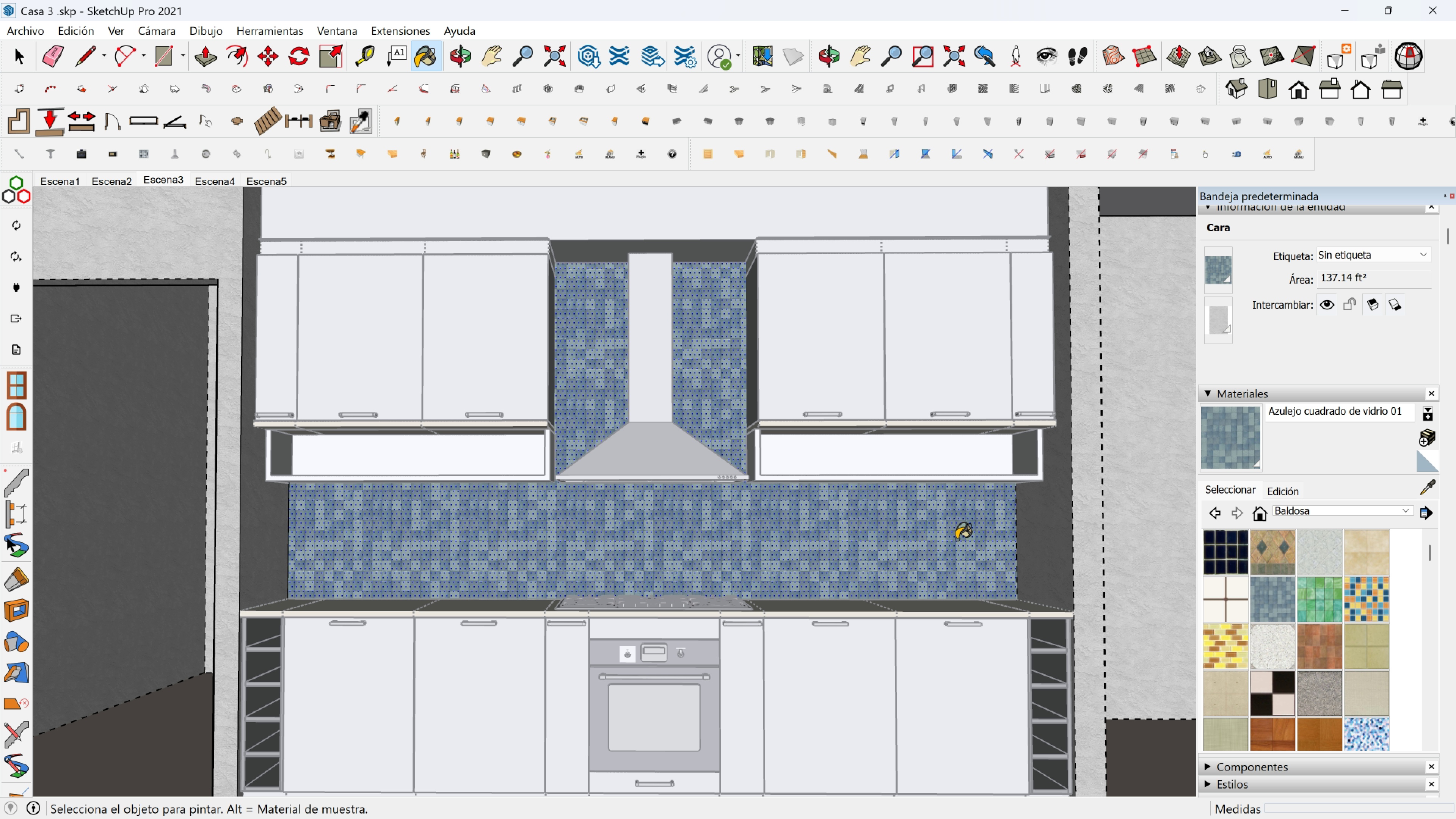 
key(Space)
 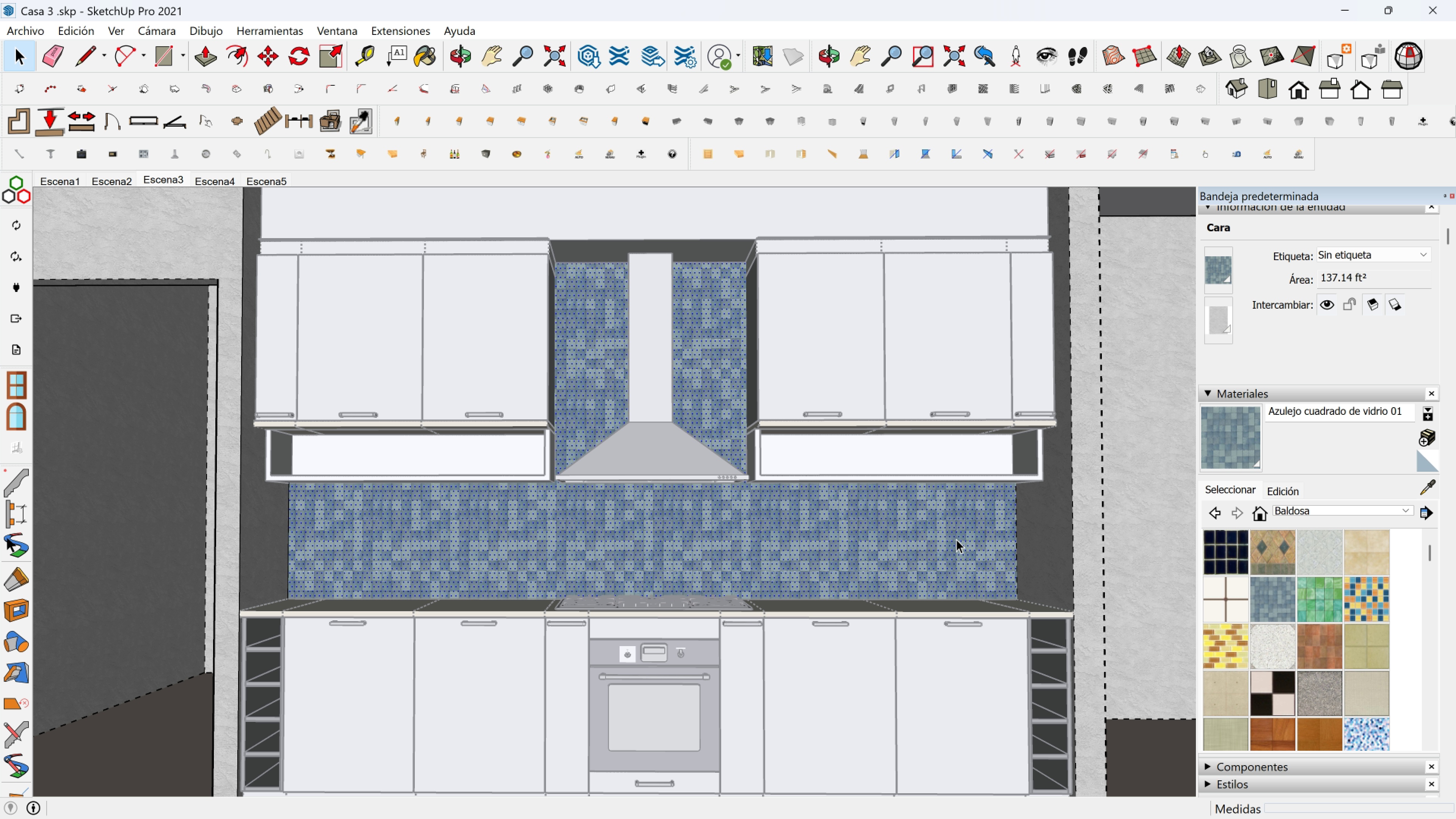 
key(Backslash)
 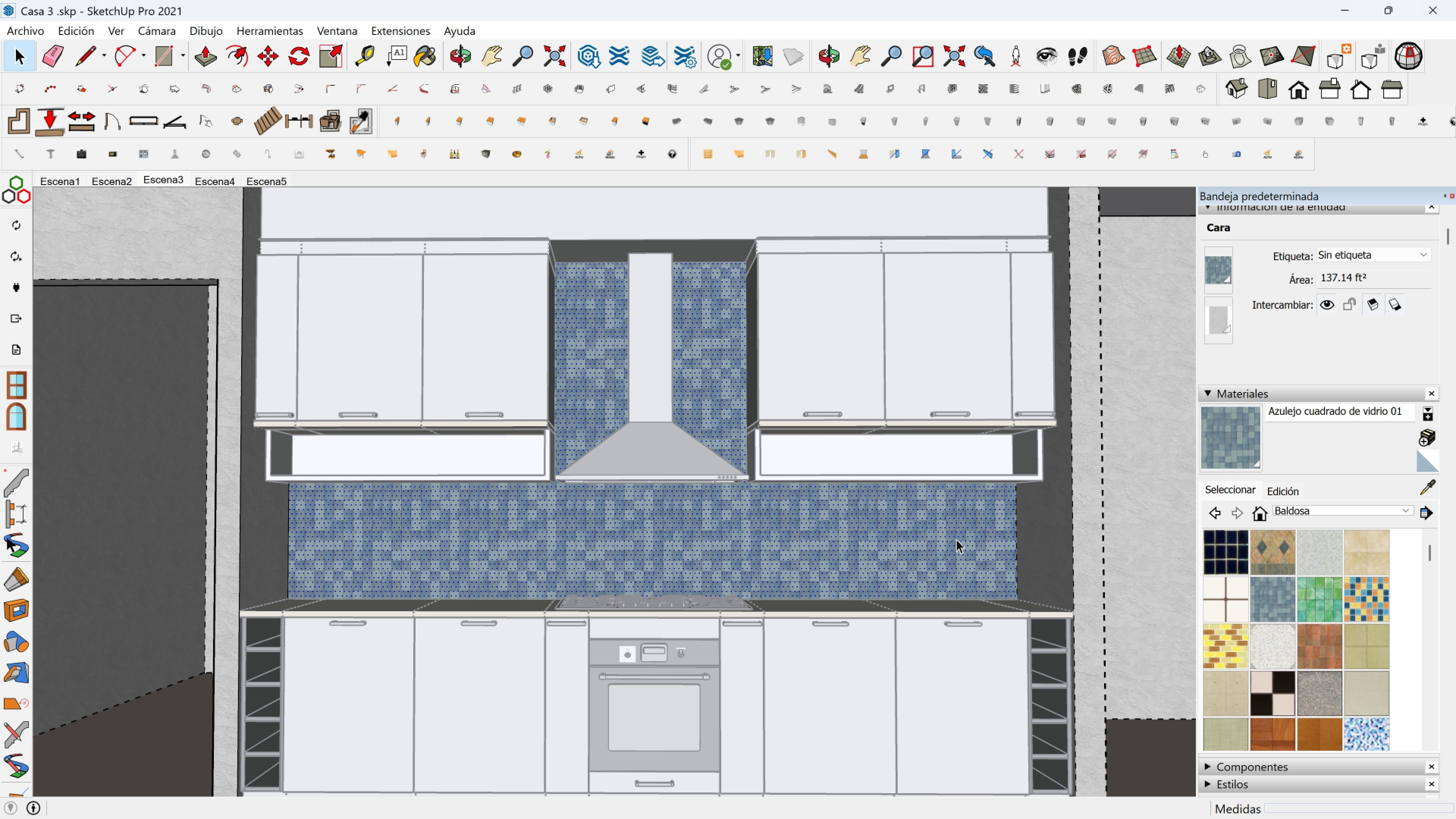 
key(Escape)